 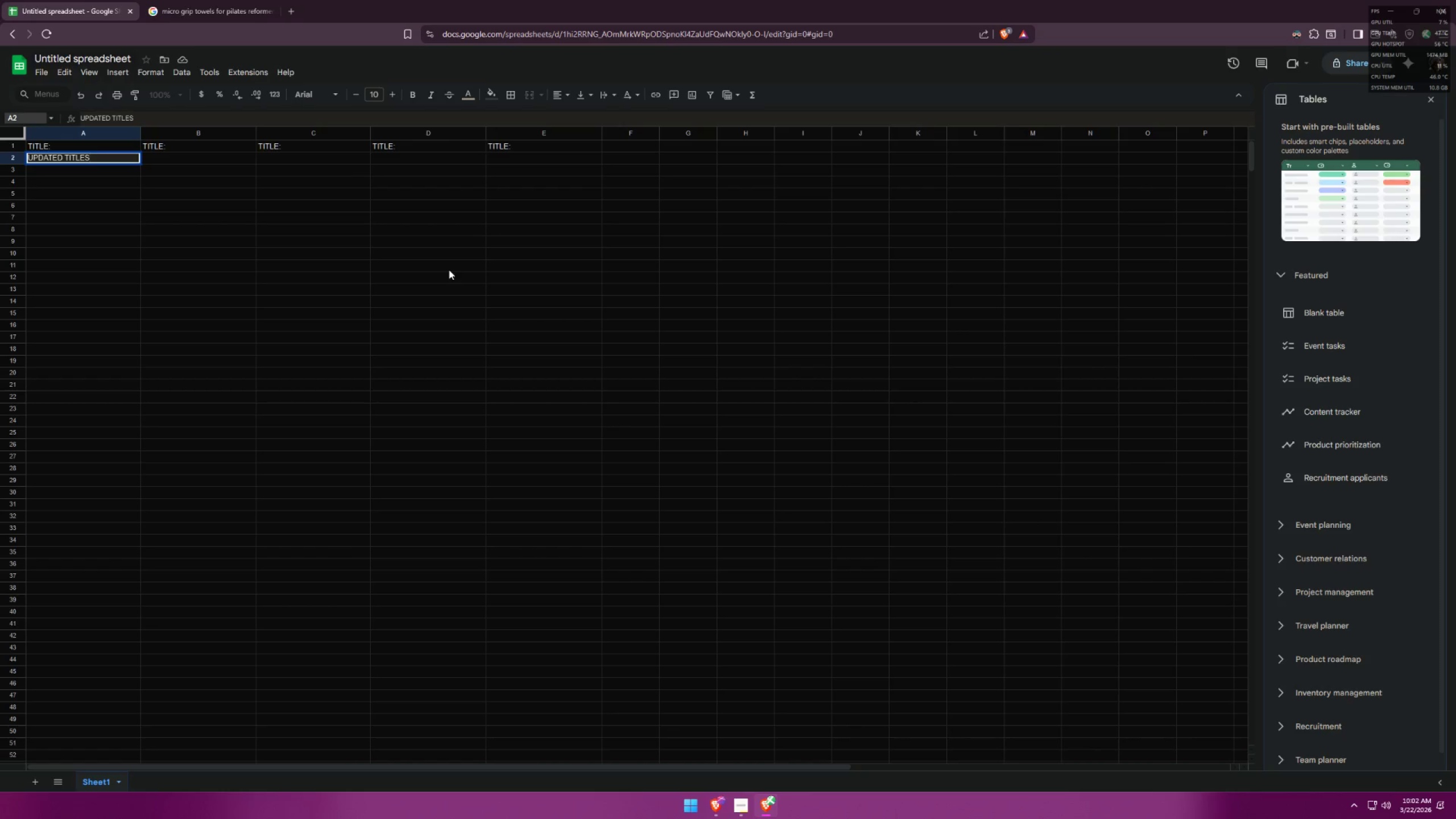 
hold_key(key=ShiftLeft, duration=0.81)
 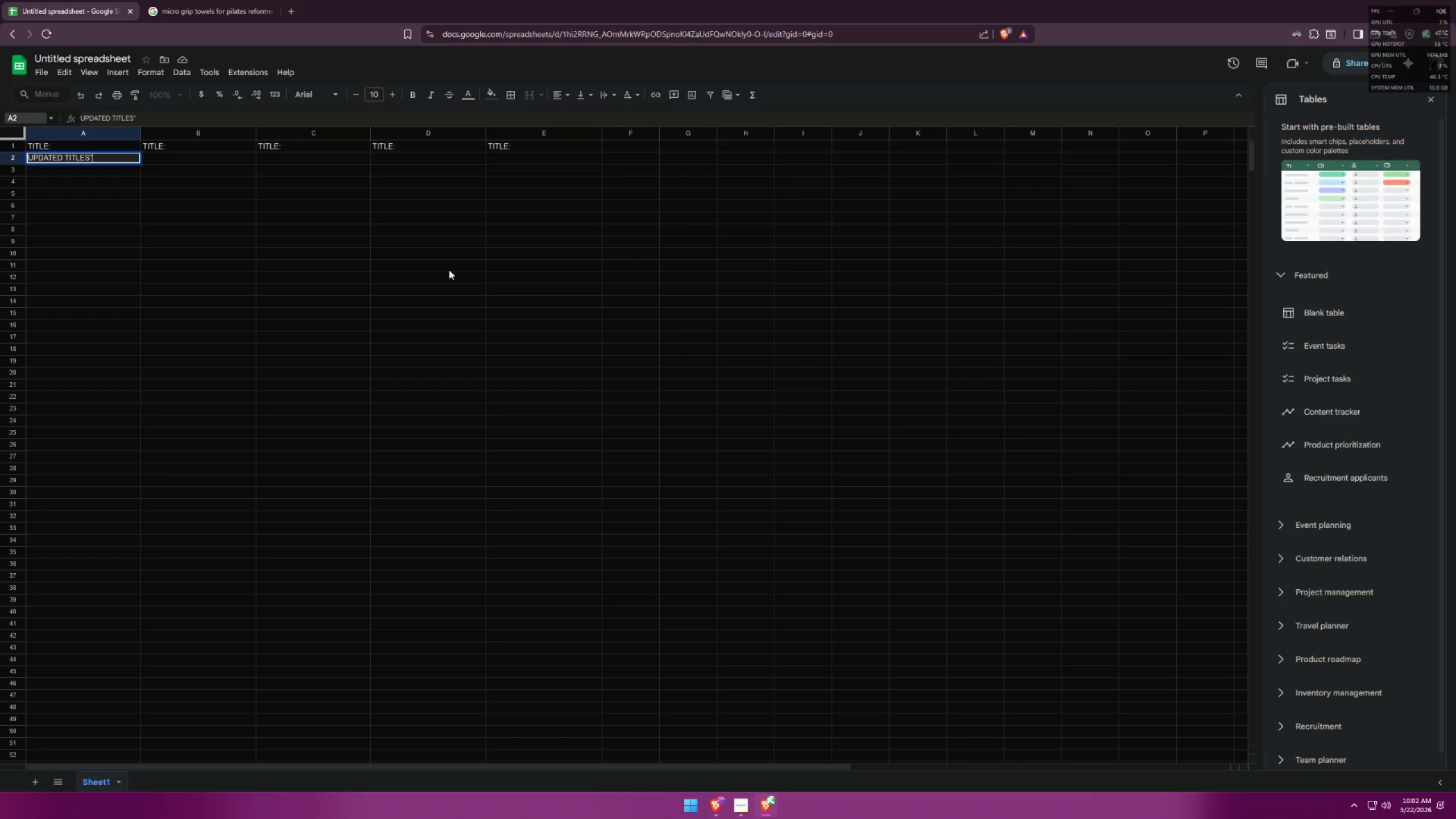 
hold_key(key=ShiftLeft, duration=0.67)
 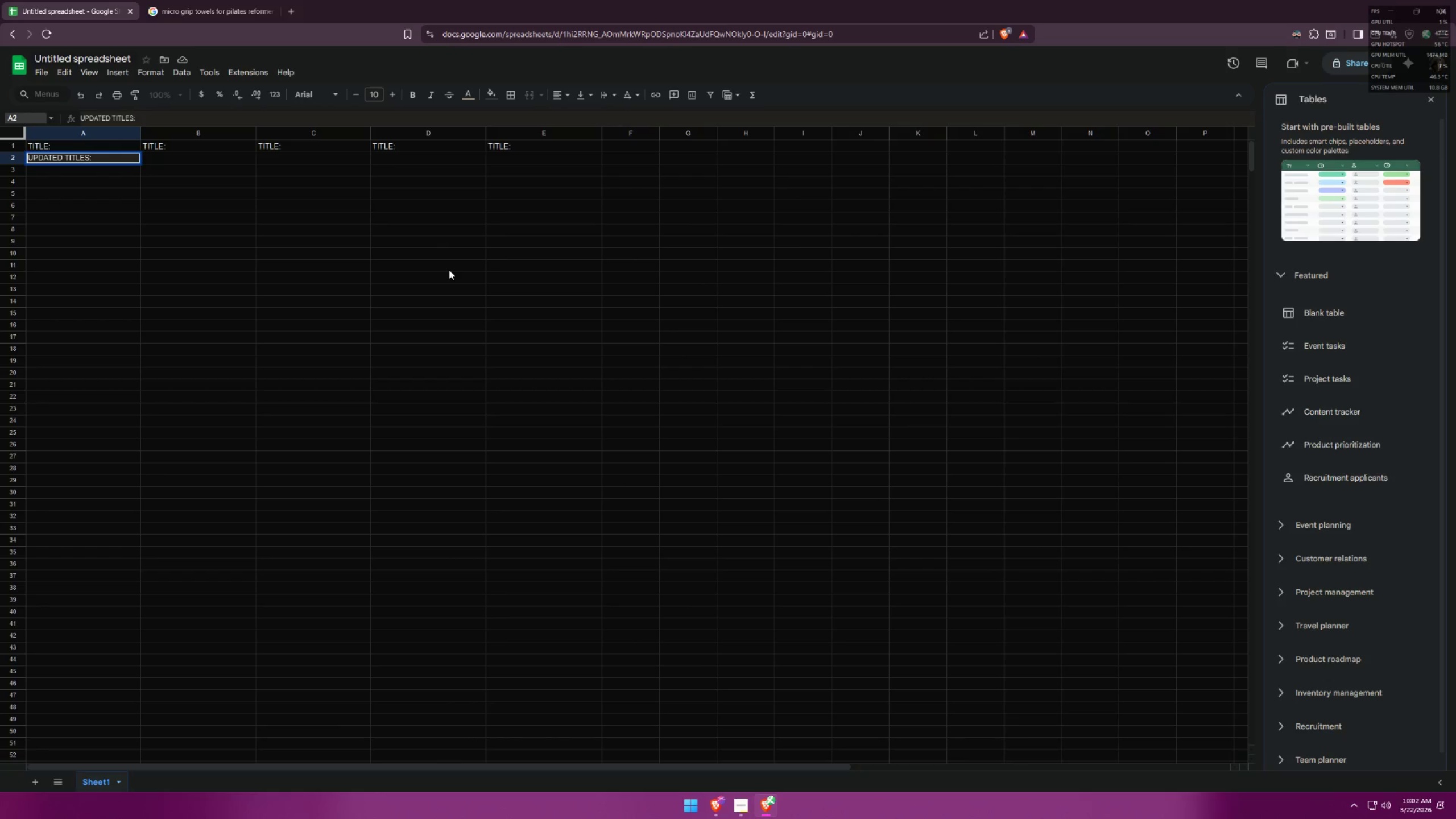 
key(Control+Z)
 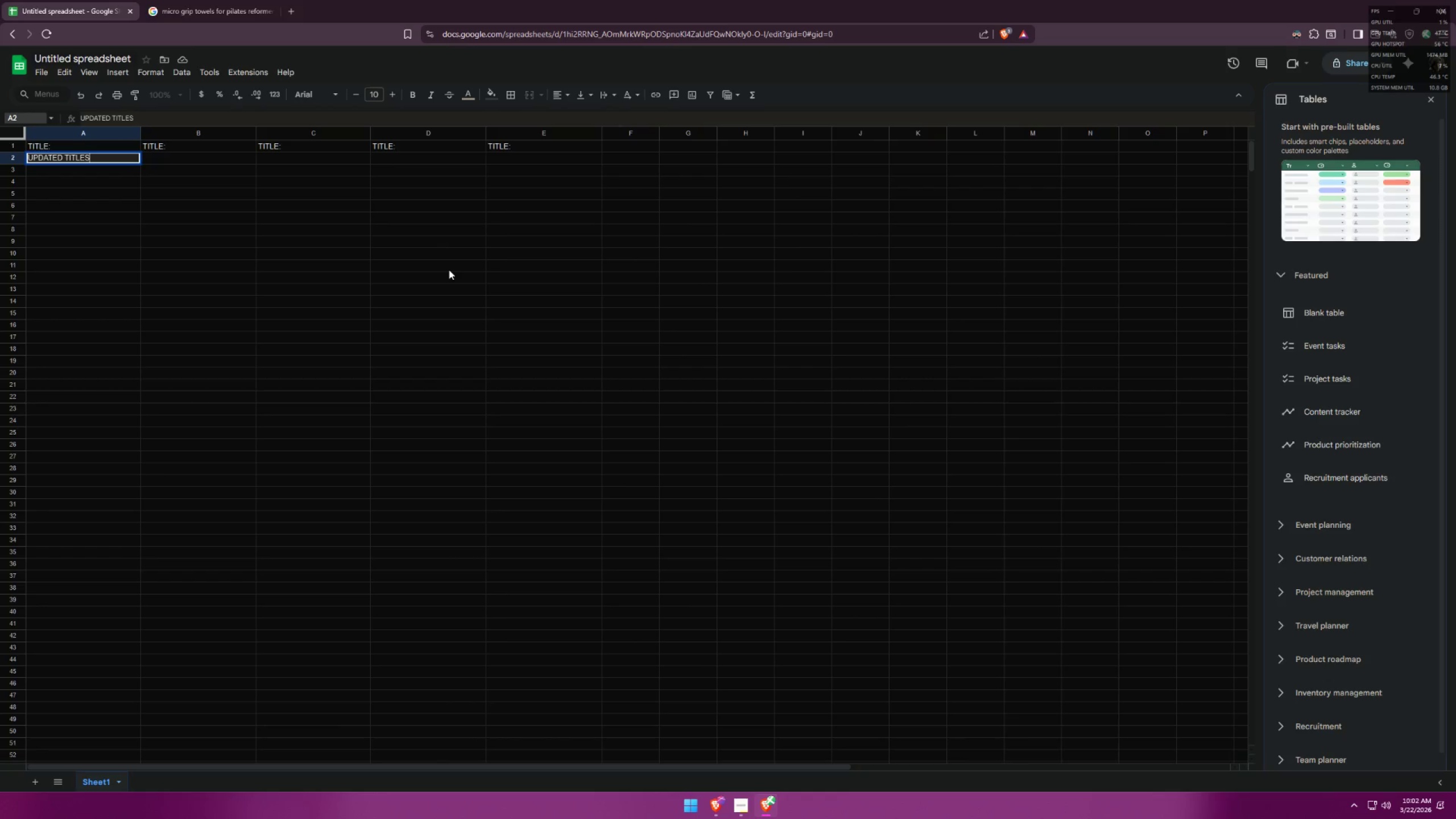 
key(Control+Z)
 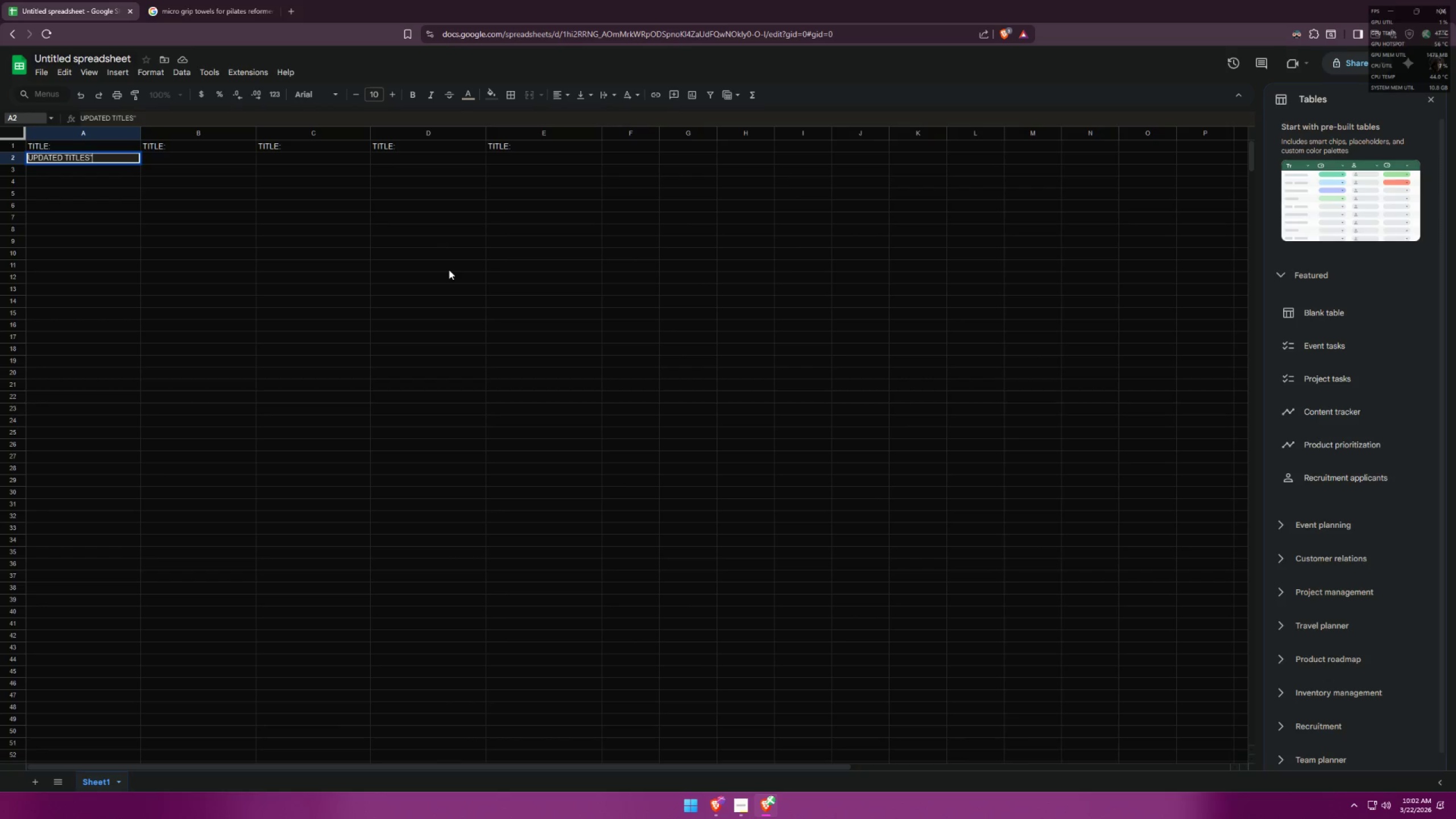 
key(Control+Z)
 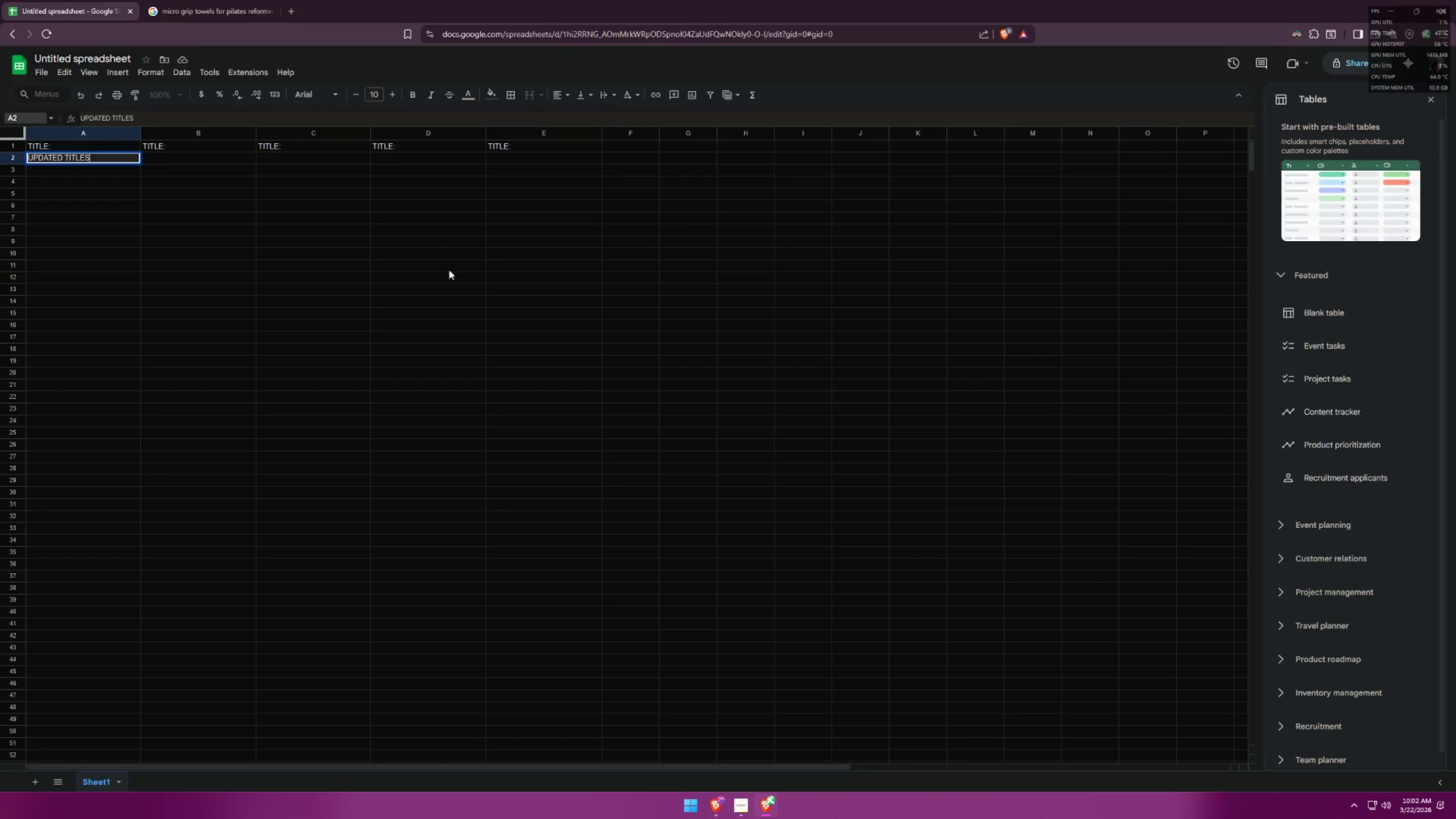 
key(Control+Z)
 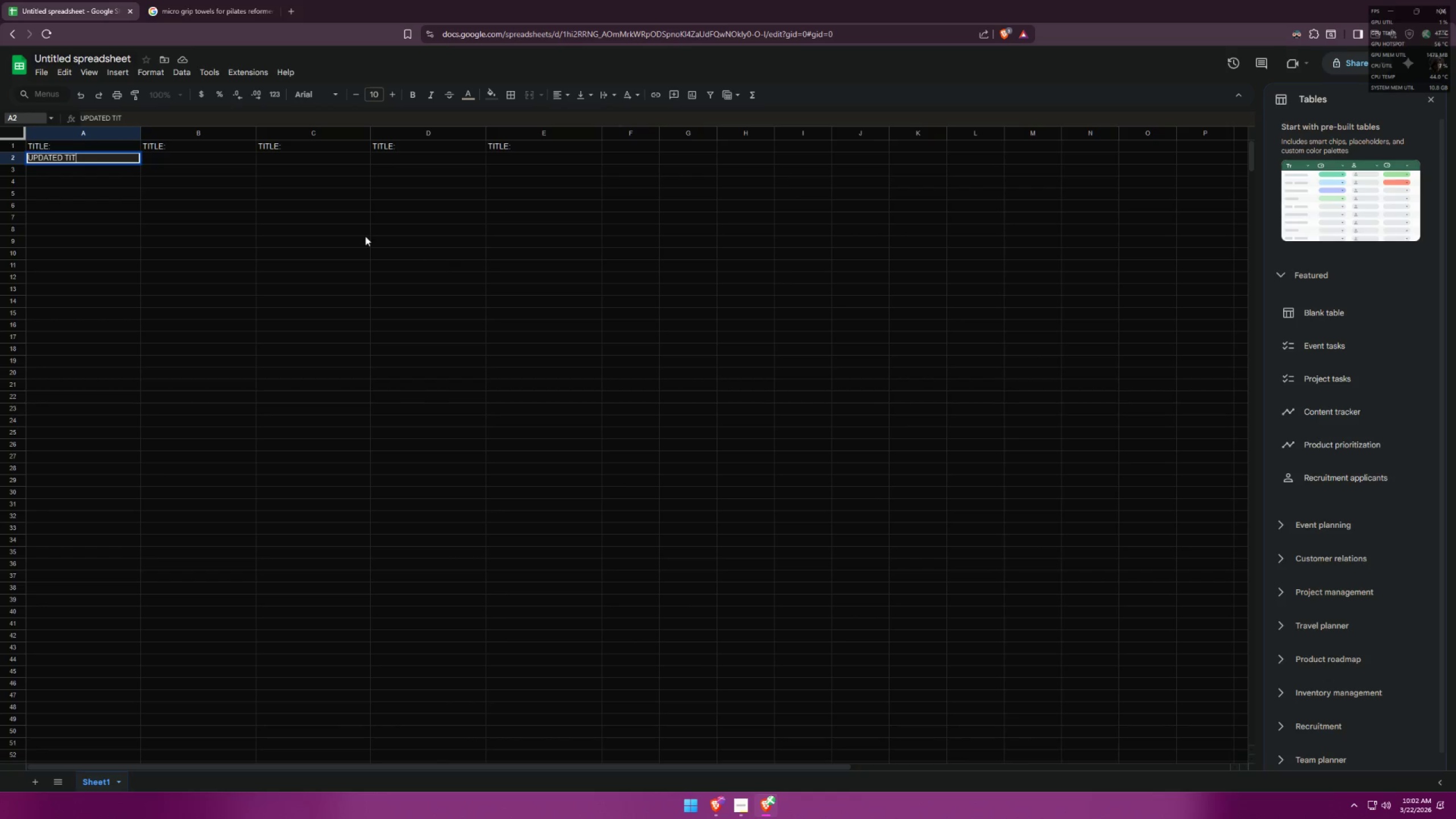 
key(Control+Z)
 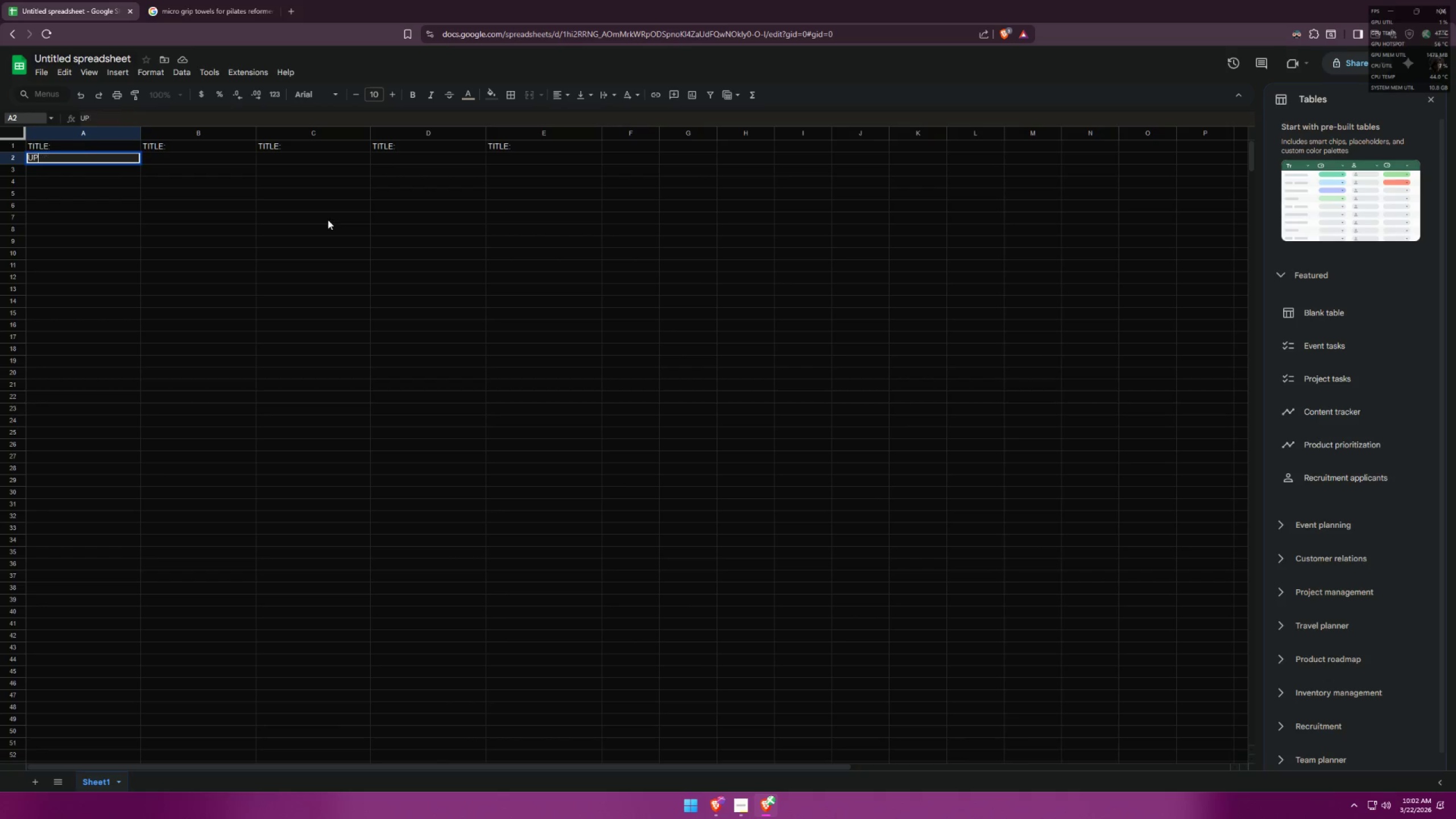 
key(Control+Z)
 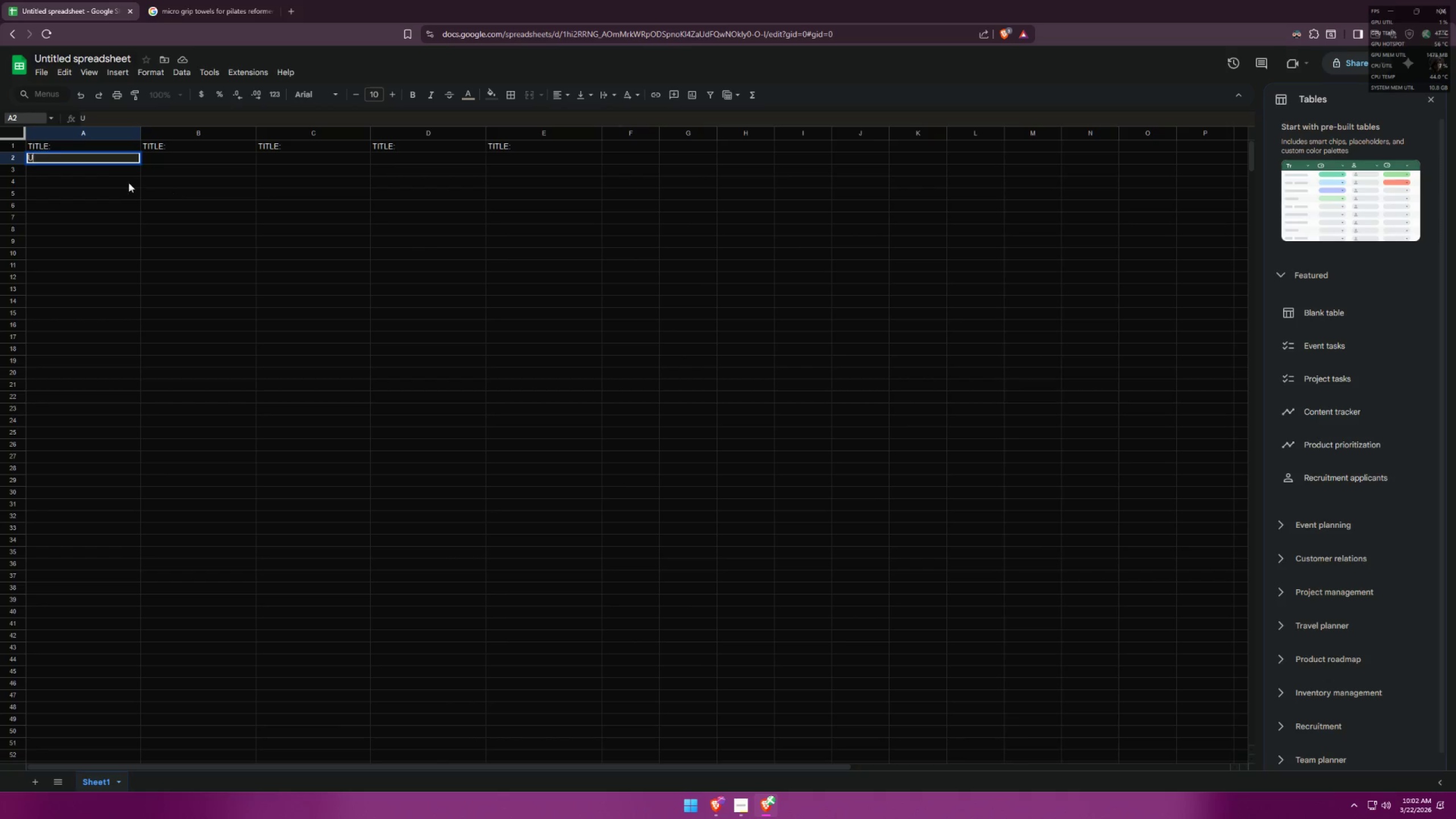 
key(Control+Z)
 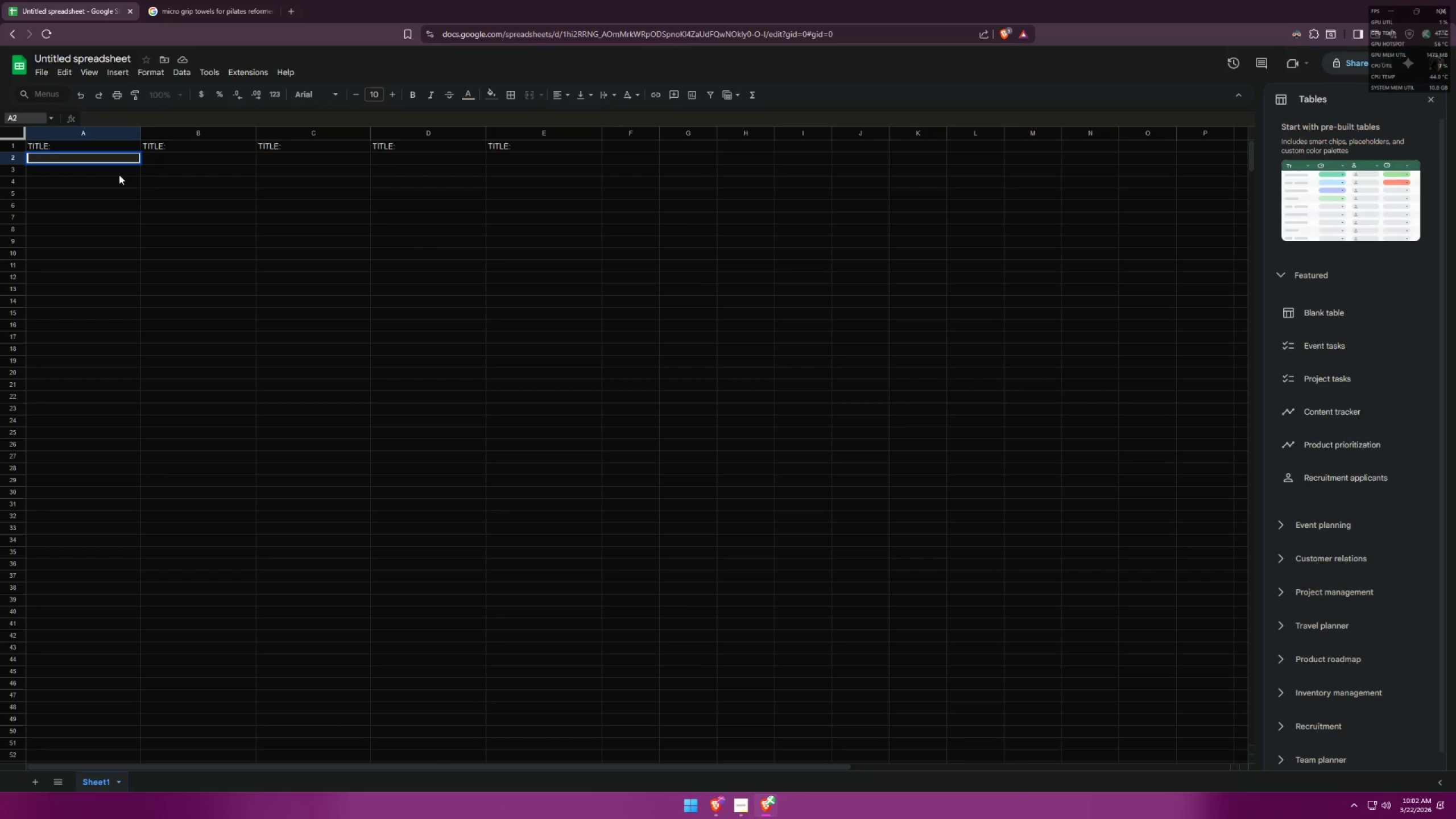 
key(Control+Z)
 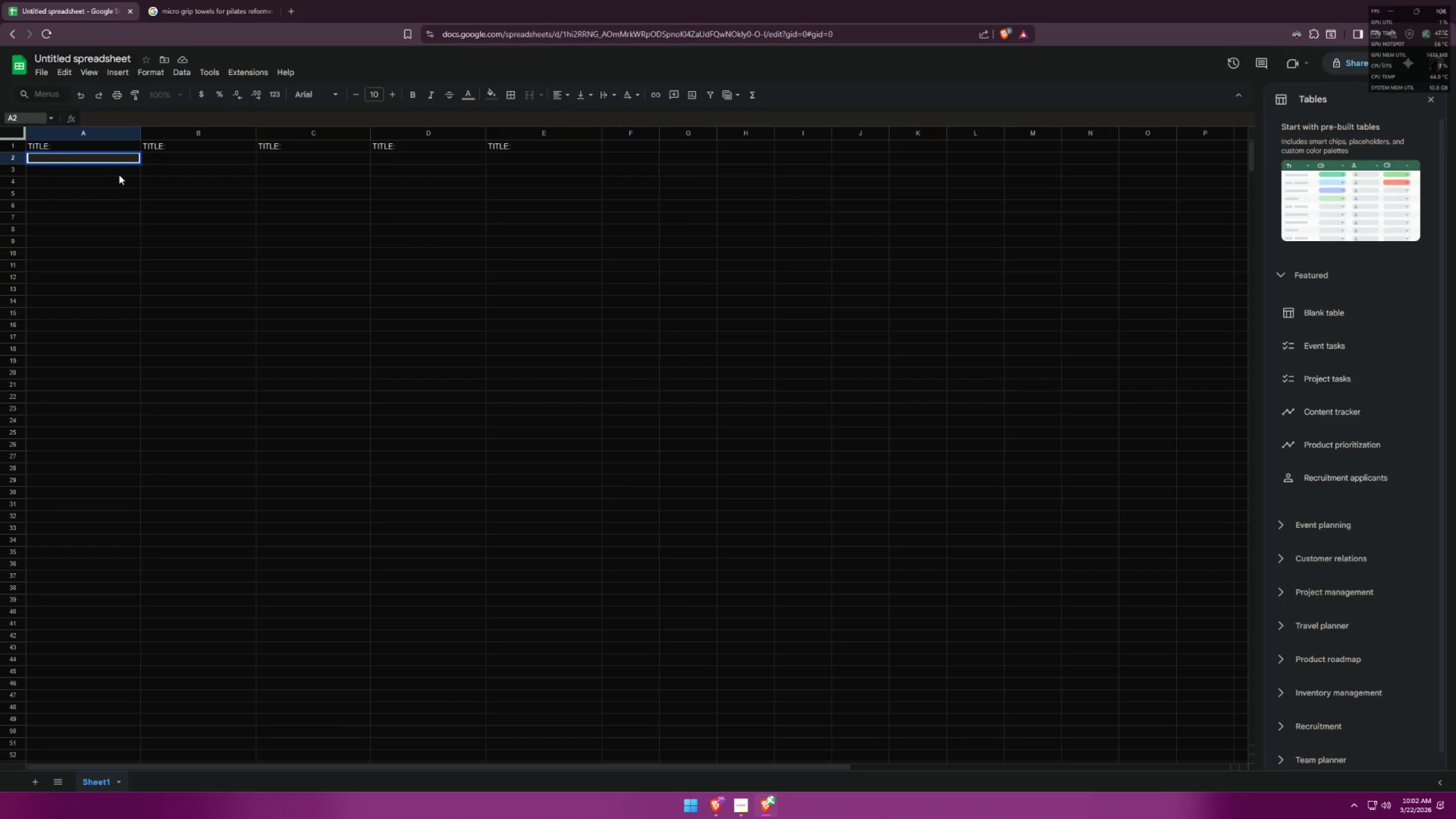 
key(Control+Z)
 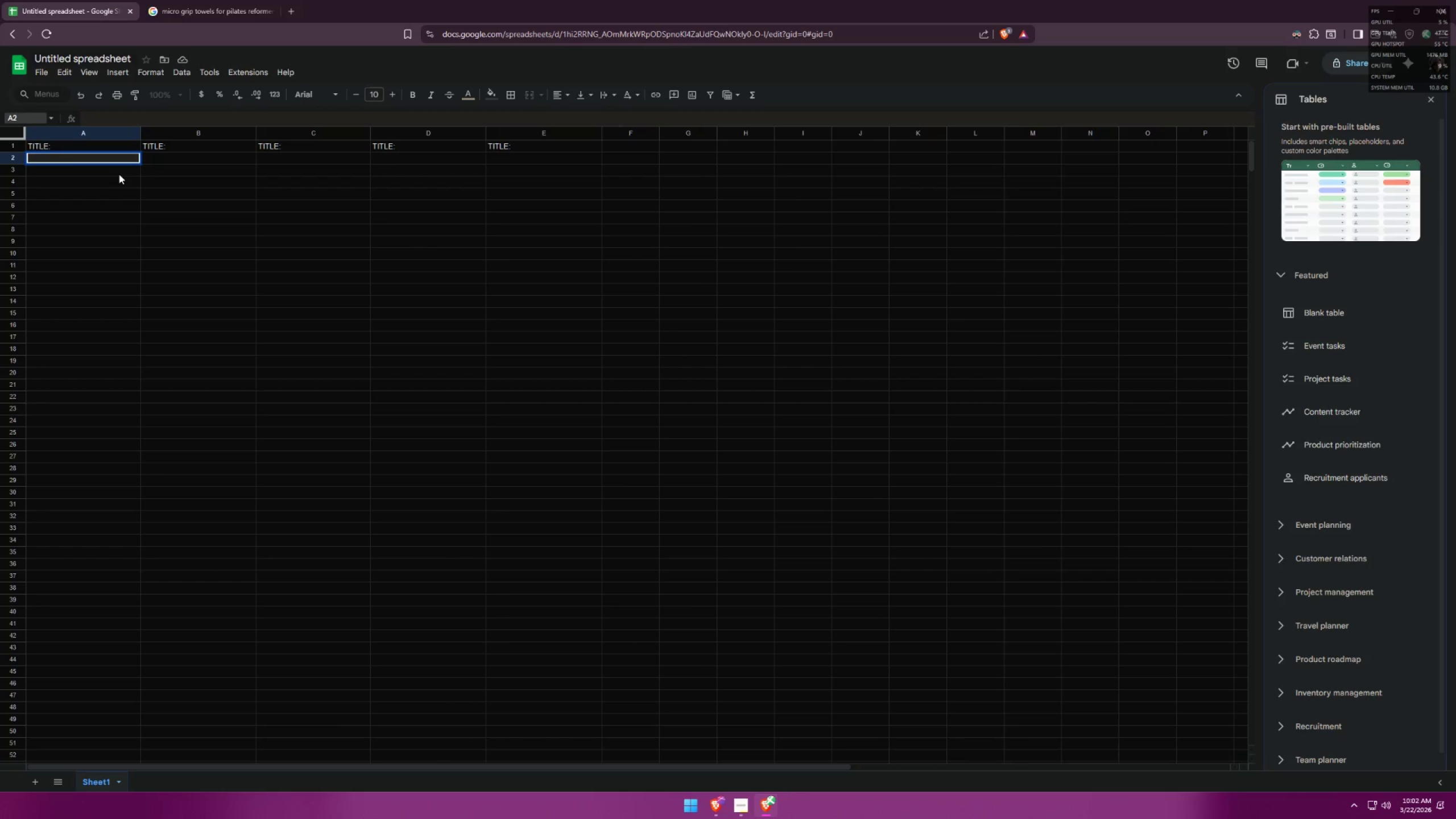 
key(Control+Z)
 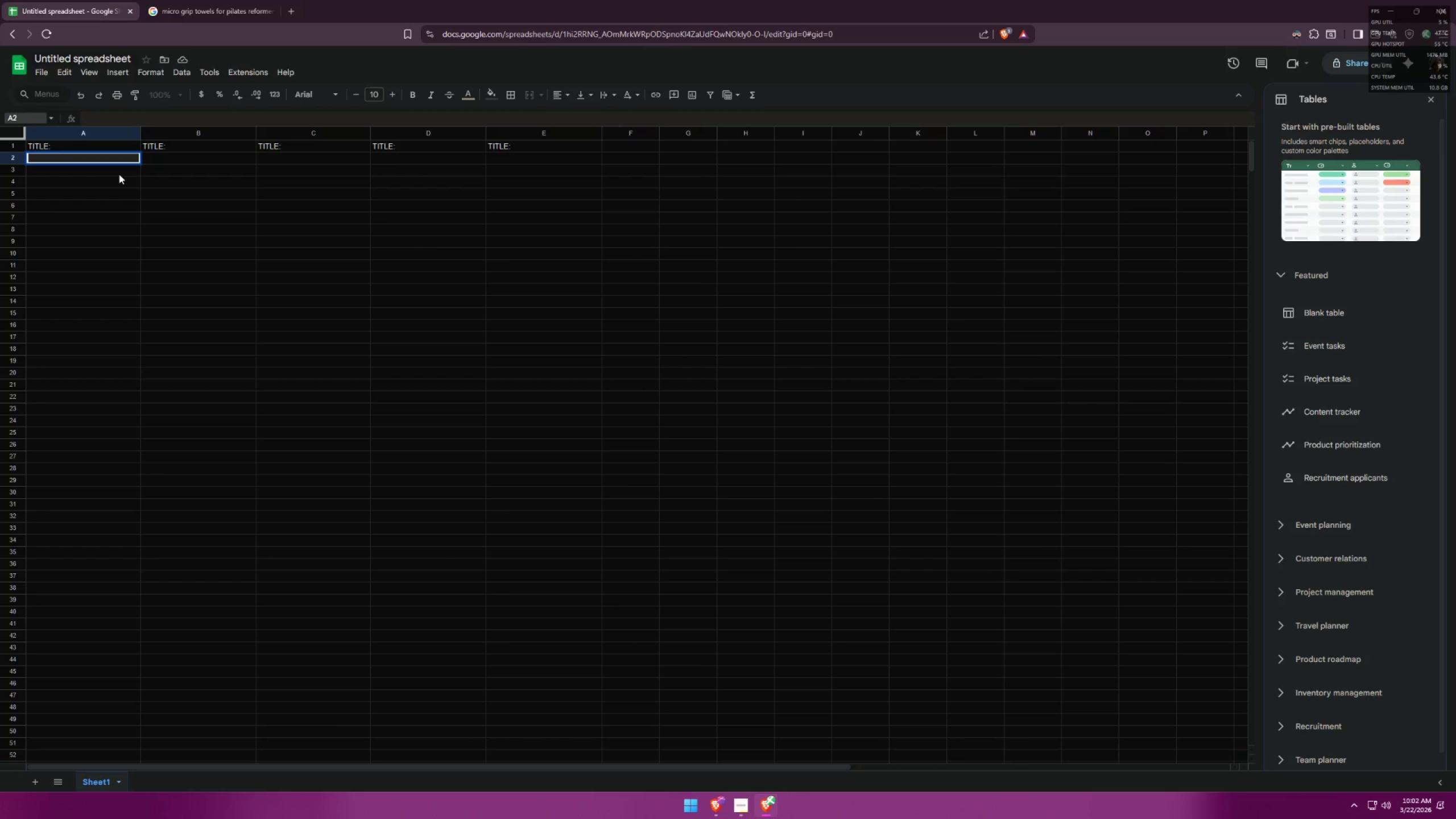 
key(Control+Z)
 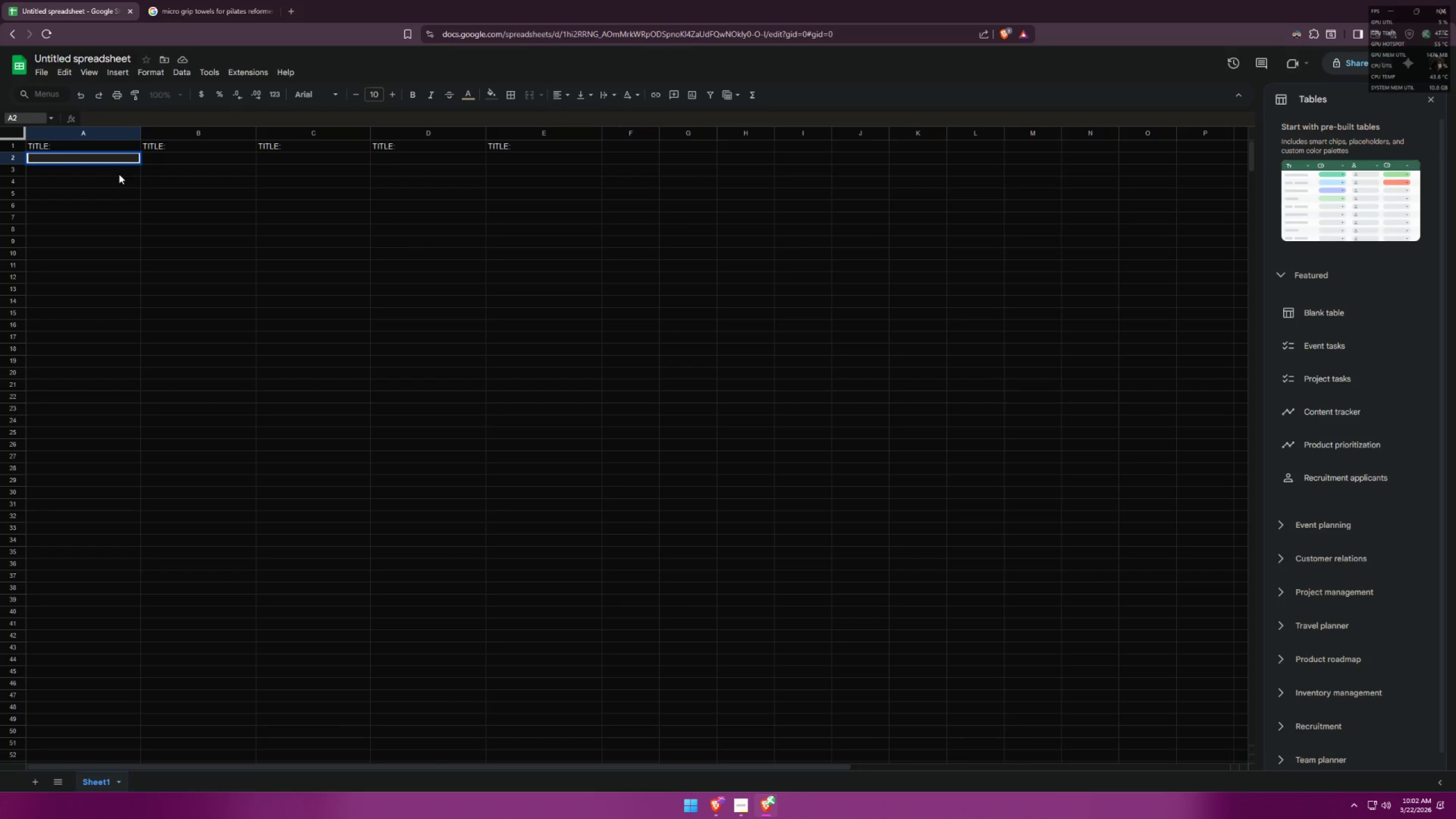 
key(Control+Z)
 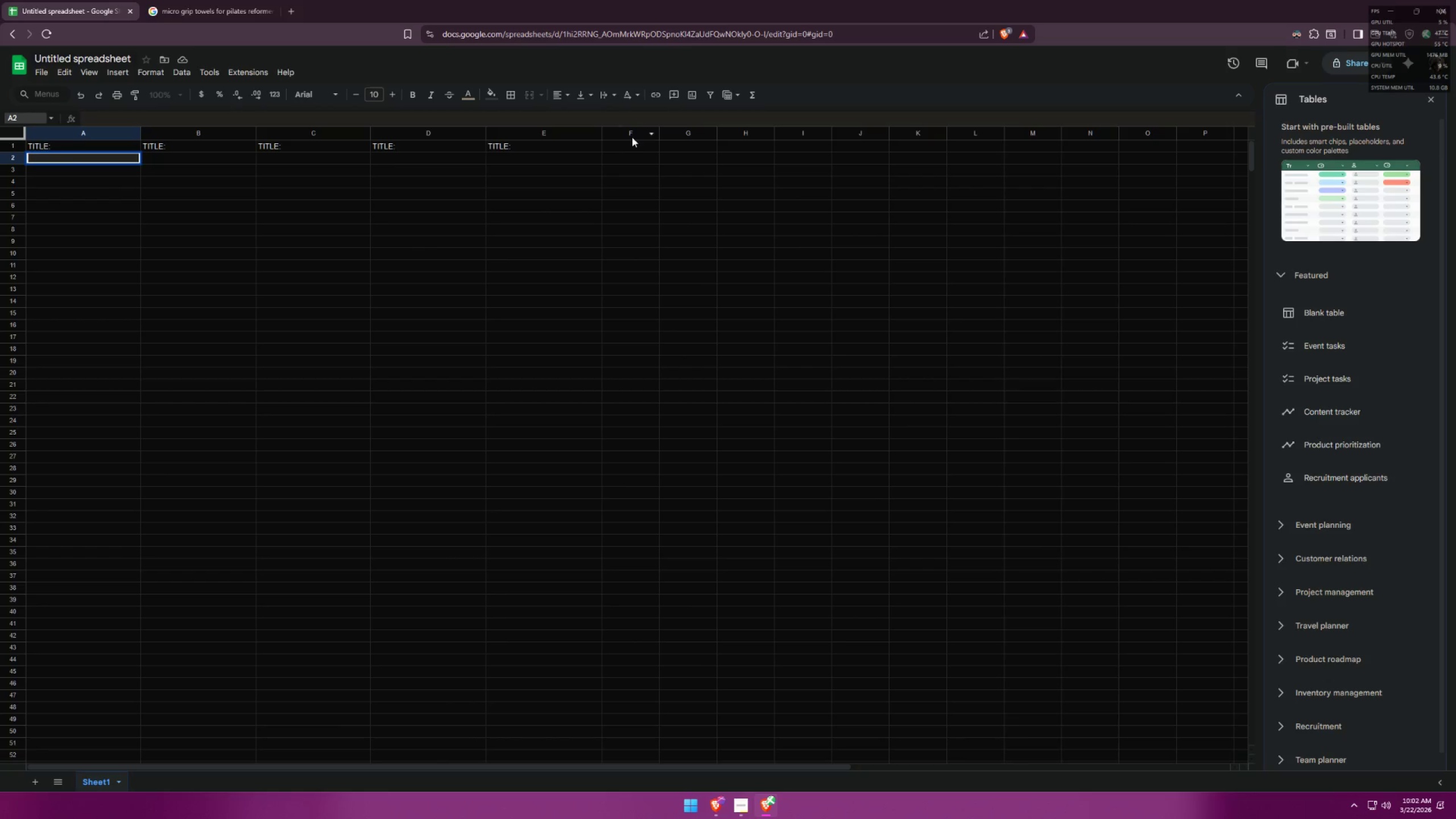 
key(Control+ControlLeft)
 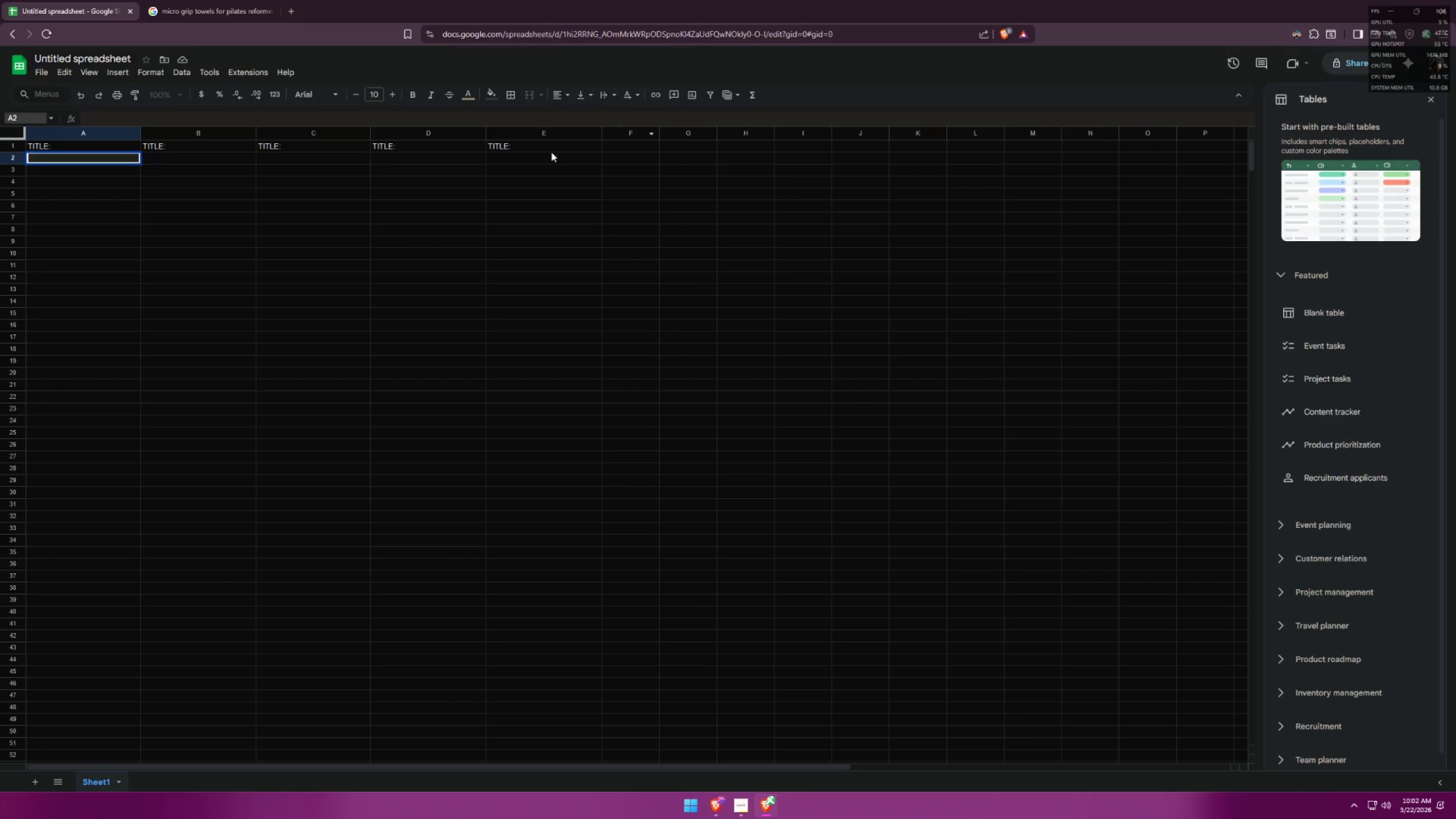 
left_click([536, 151])
 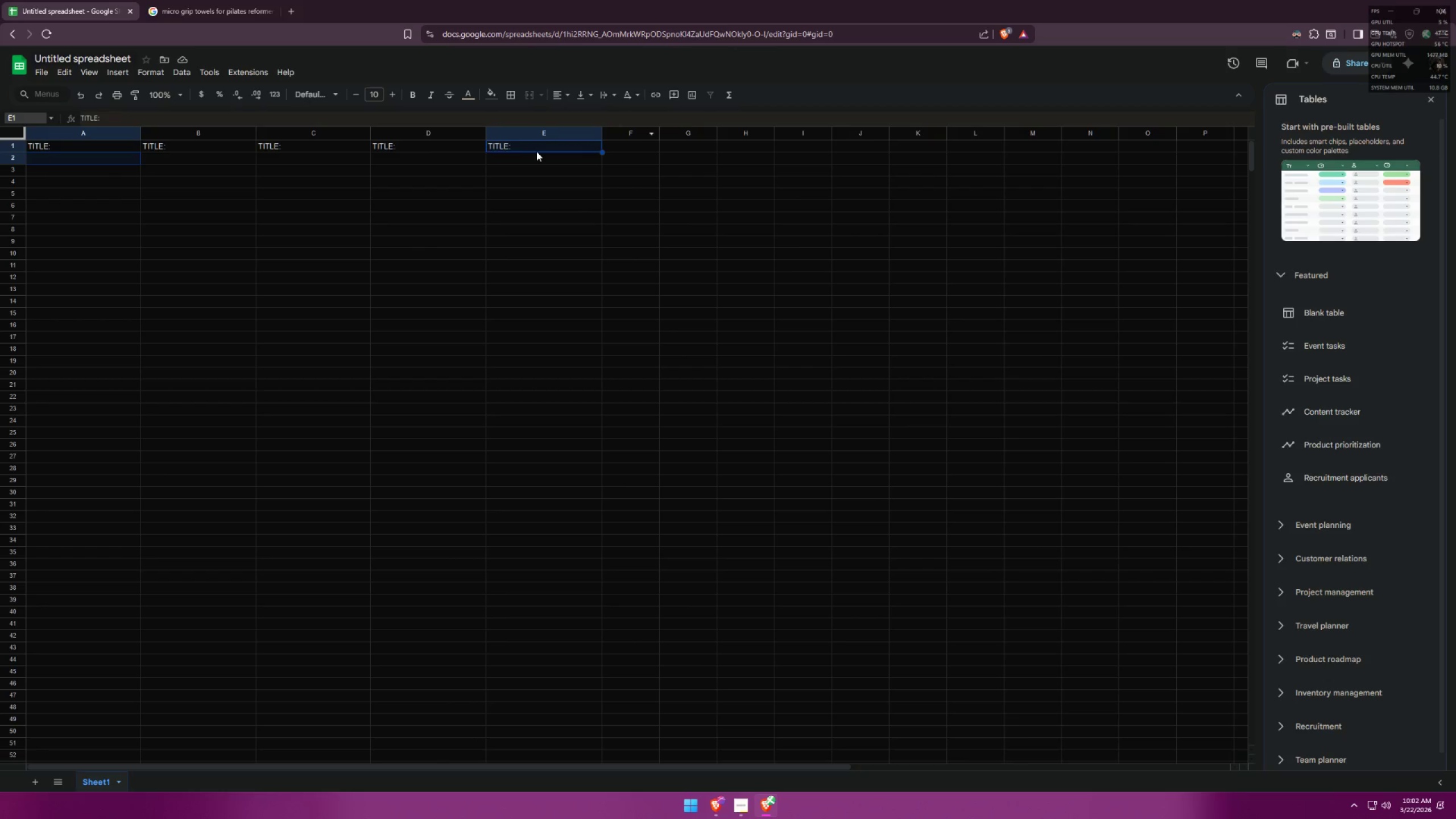 
key(Control+Z)
 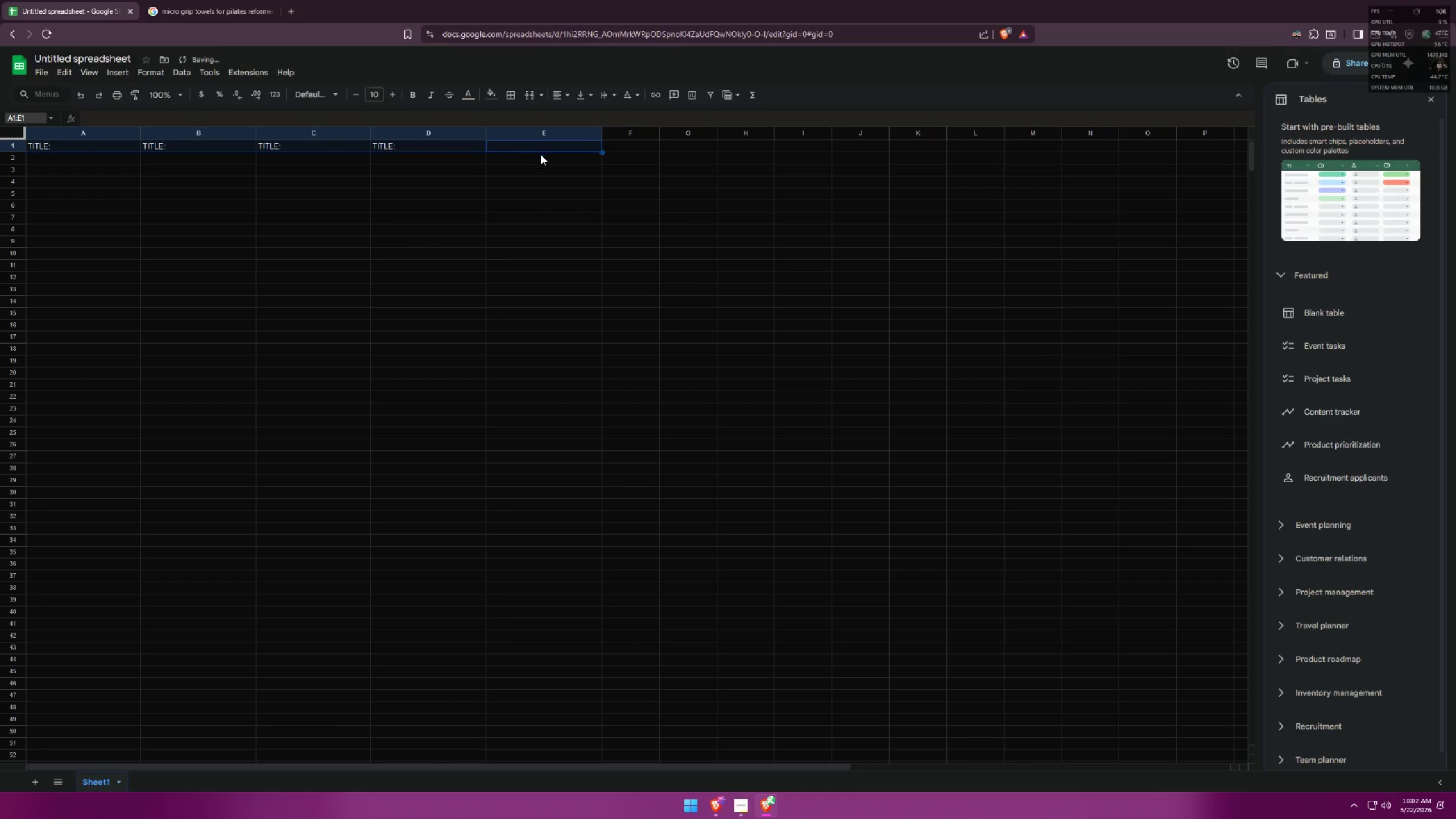 
key(Control+Z)
 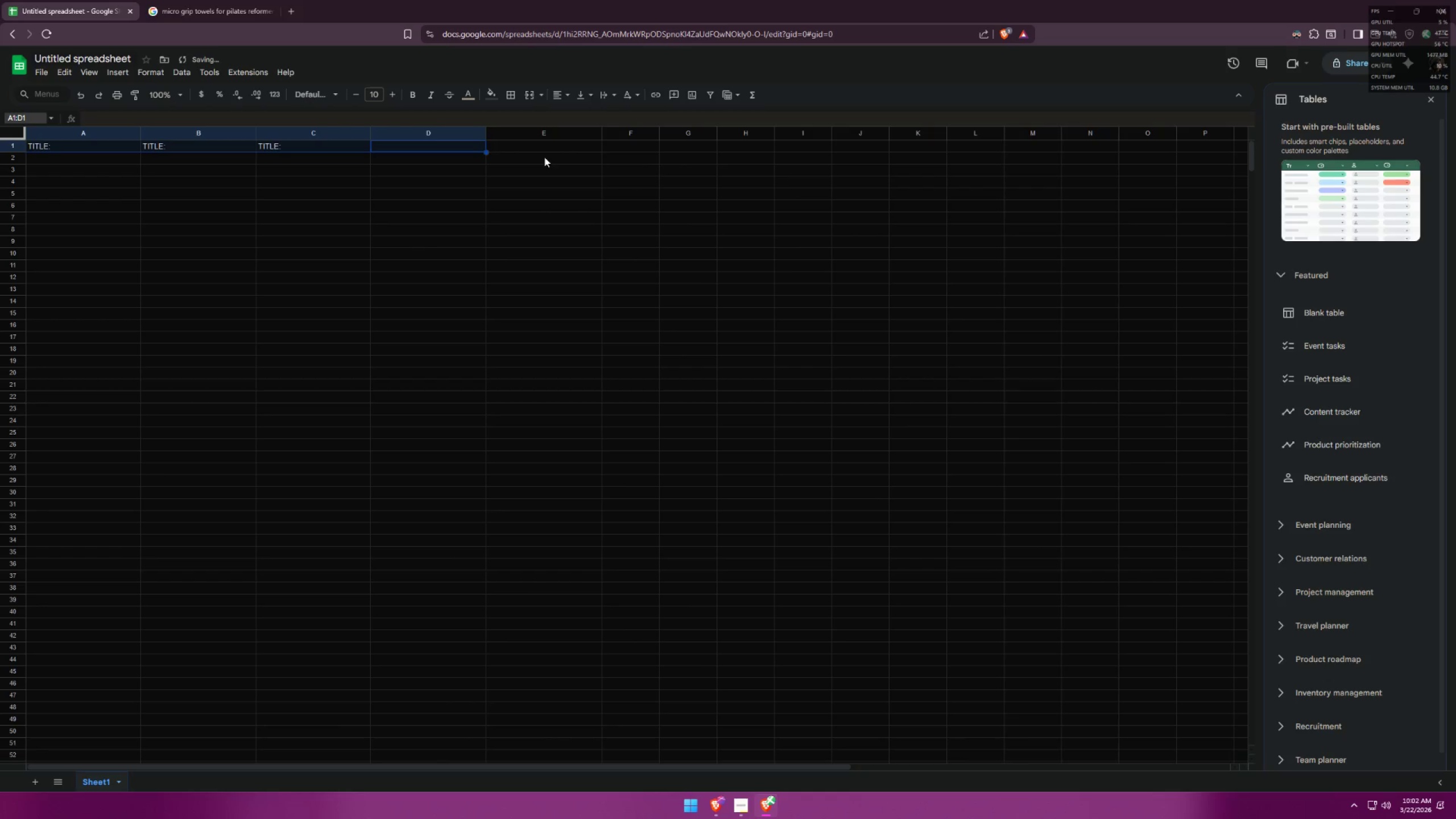 
key(Control+Z)
 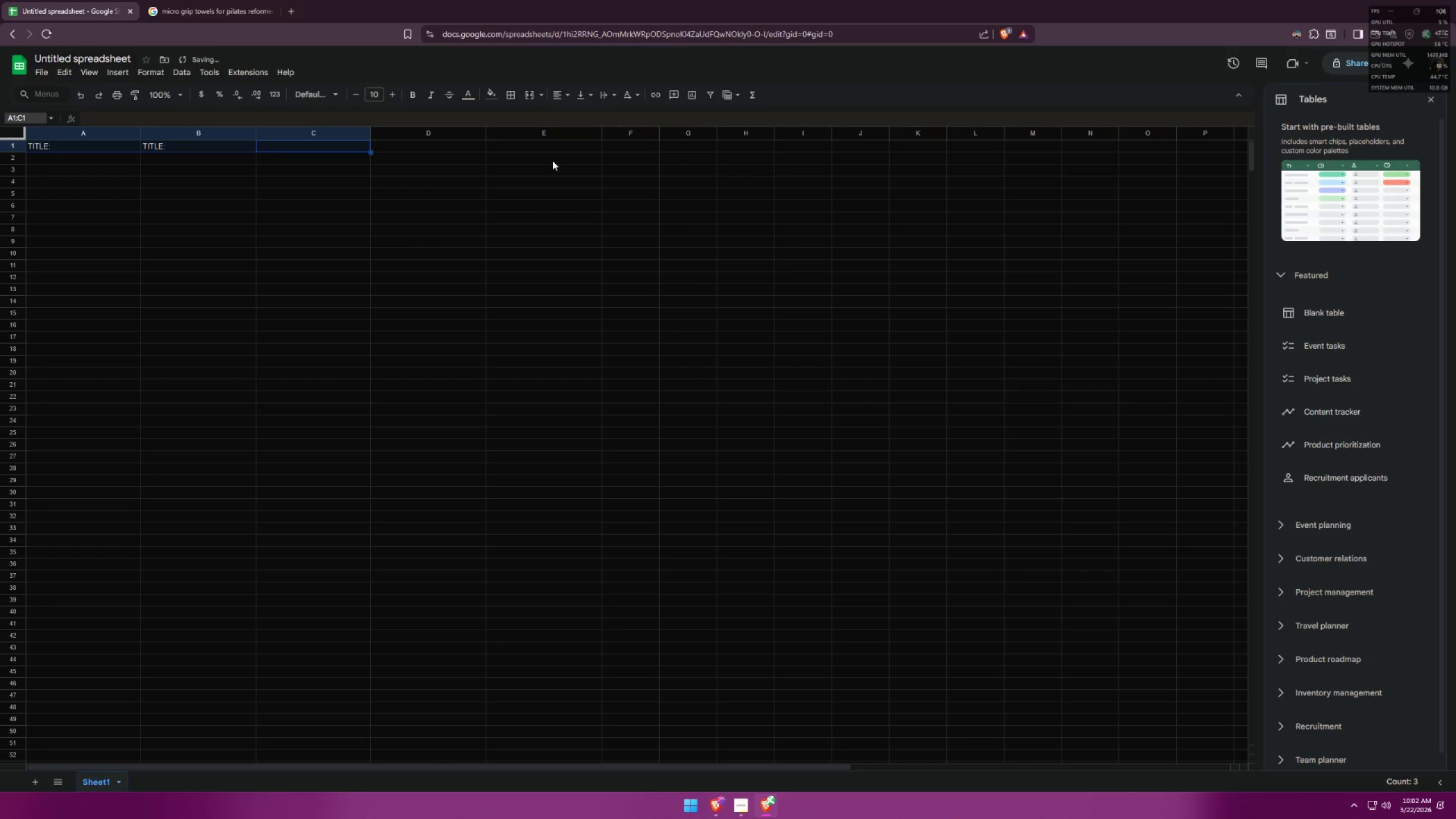 
key(Control+Z)
 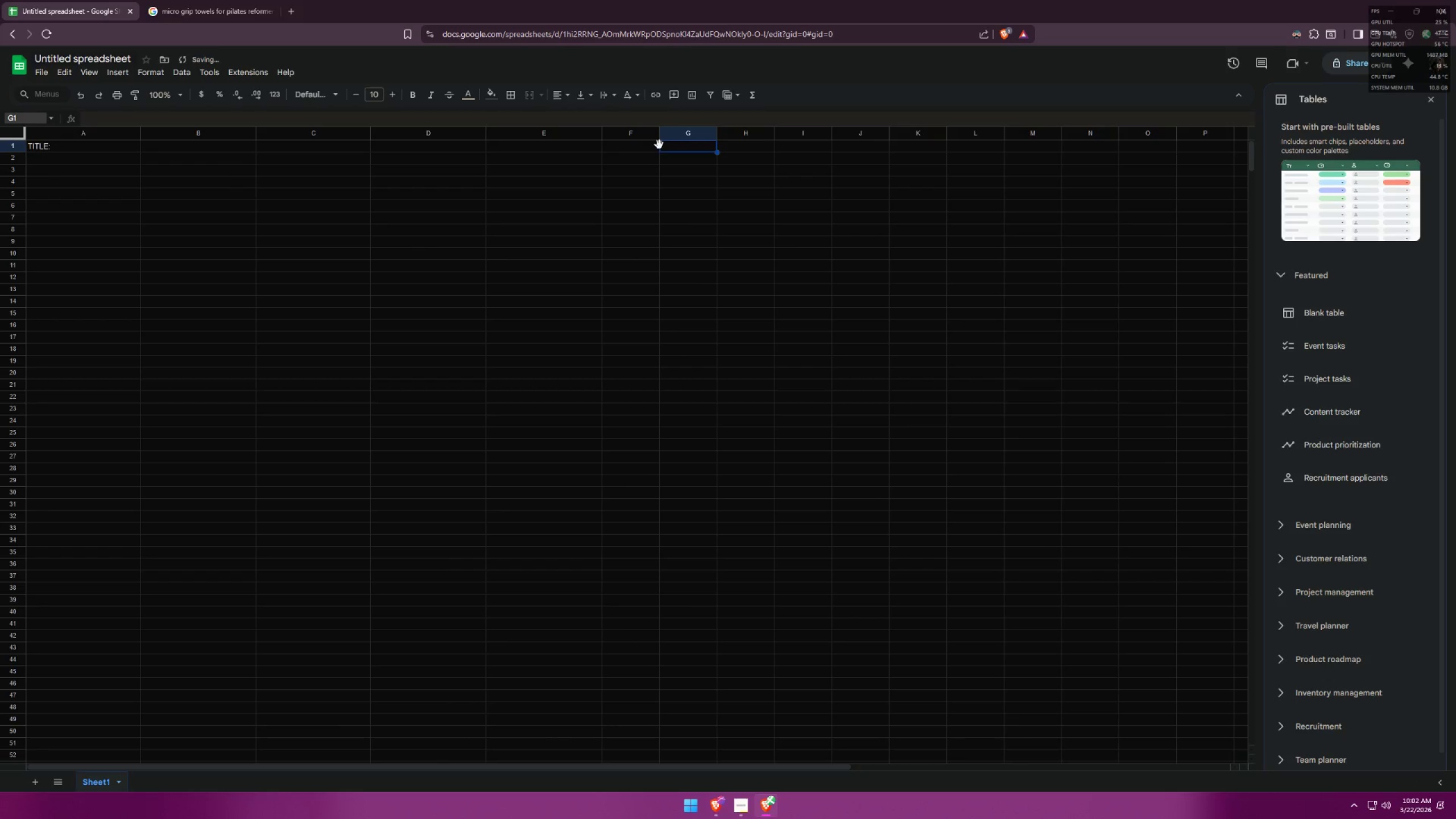 
left_click_drag(start_coordinate=[660, 131], to_coordinate=[719, 131])
 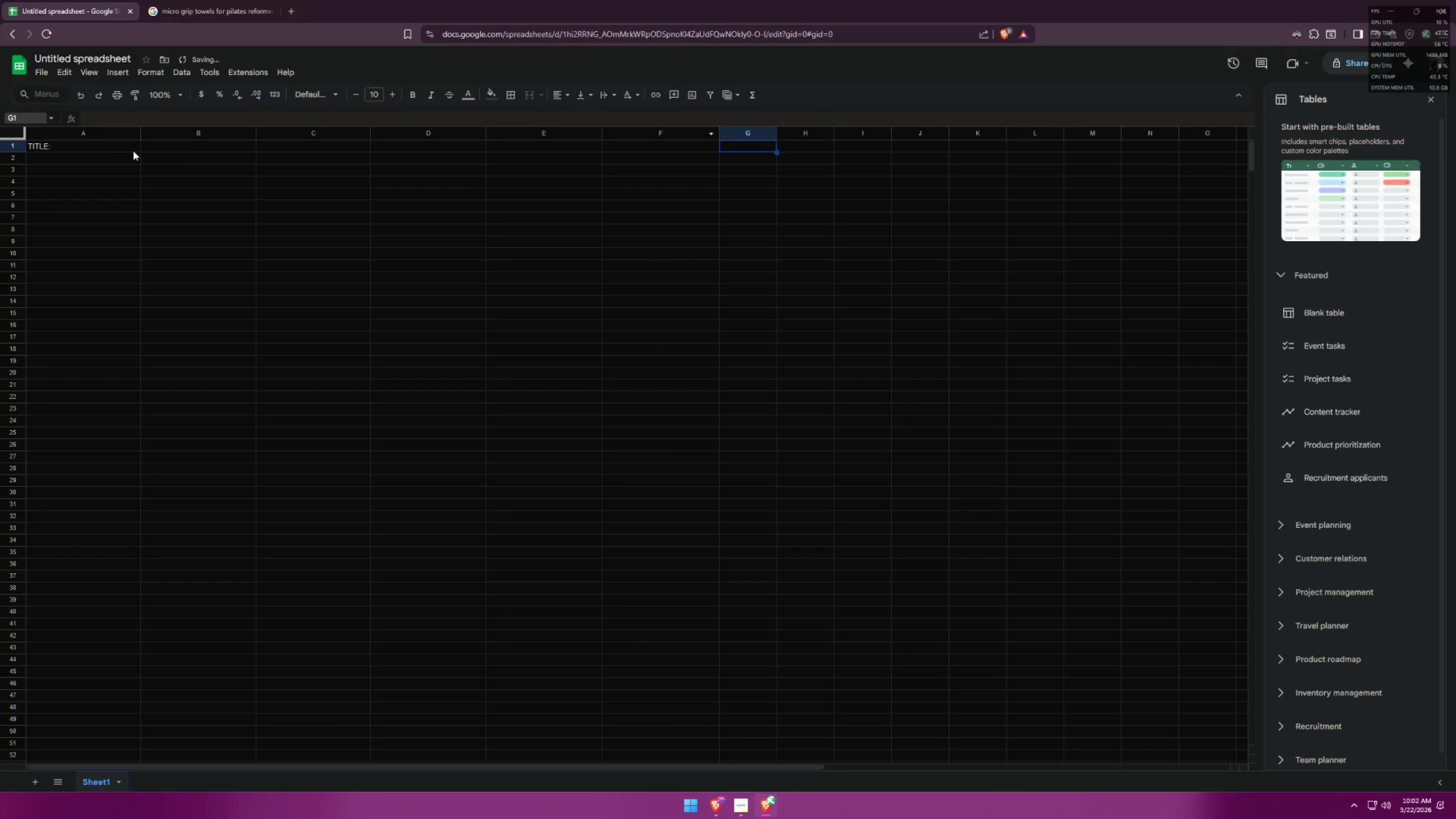 
left_click([76, 149])
 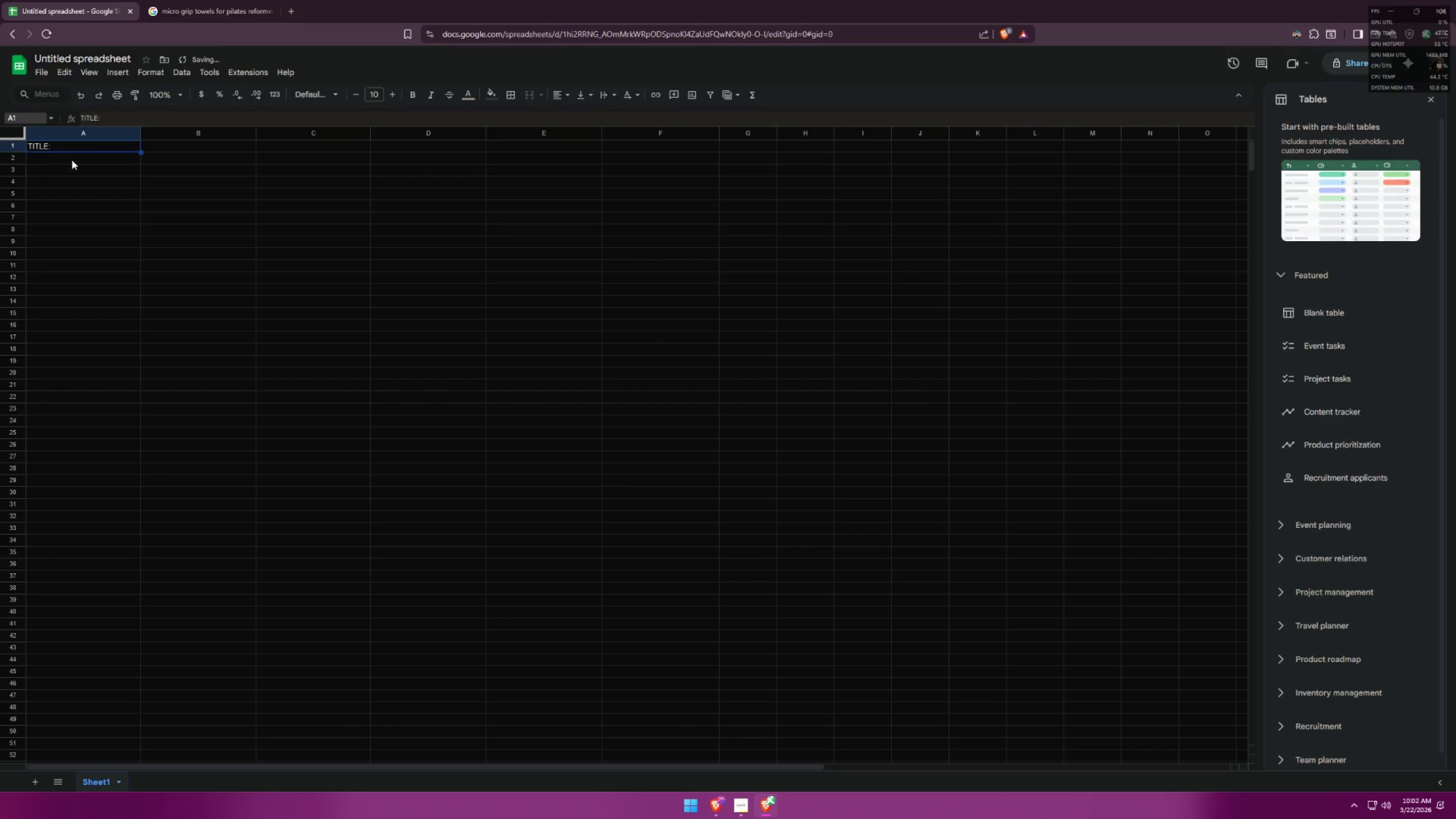 
double_click([72, 160])
 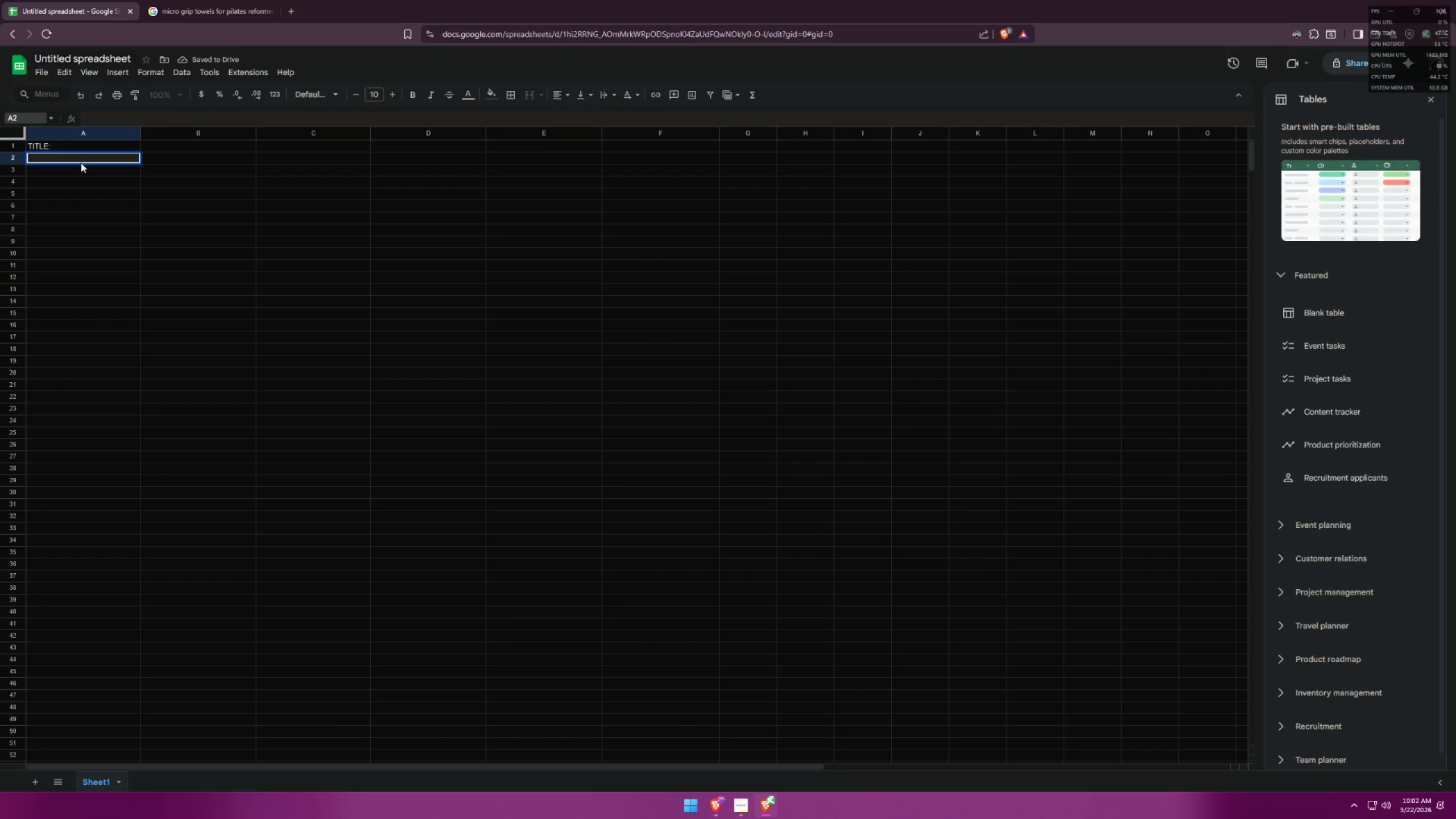 
type(UOPD)
key(Backspace)
key(Backspace)
key(Backspace)
type(PDATED TITLE: )
key(Backspace)
key(Tab)
 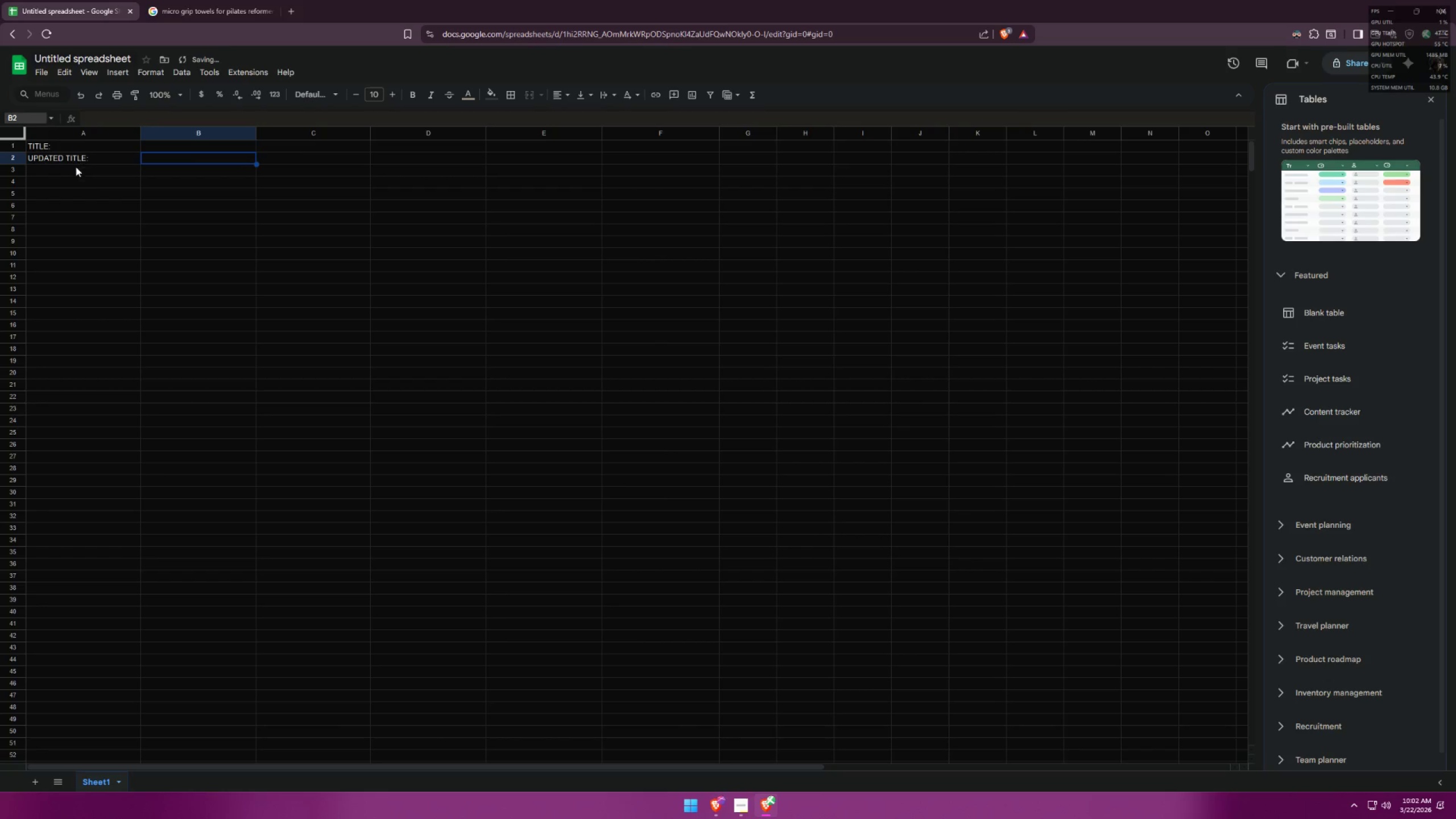 
double_click([75, 169])
 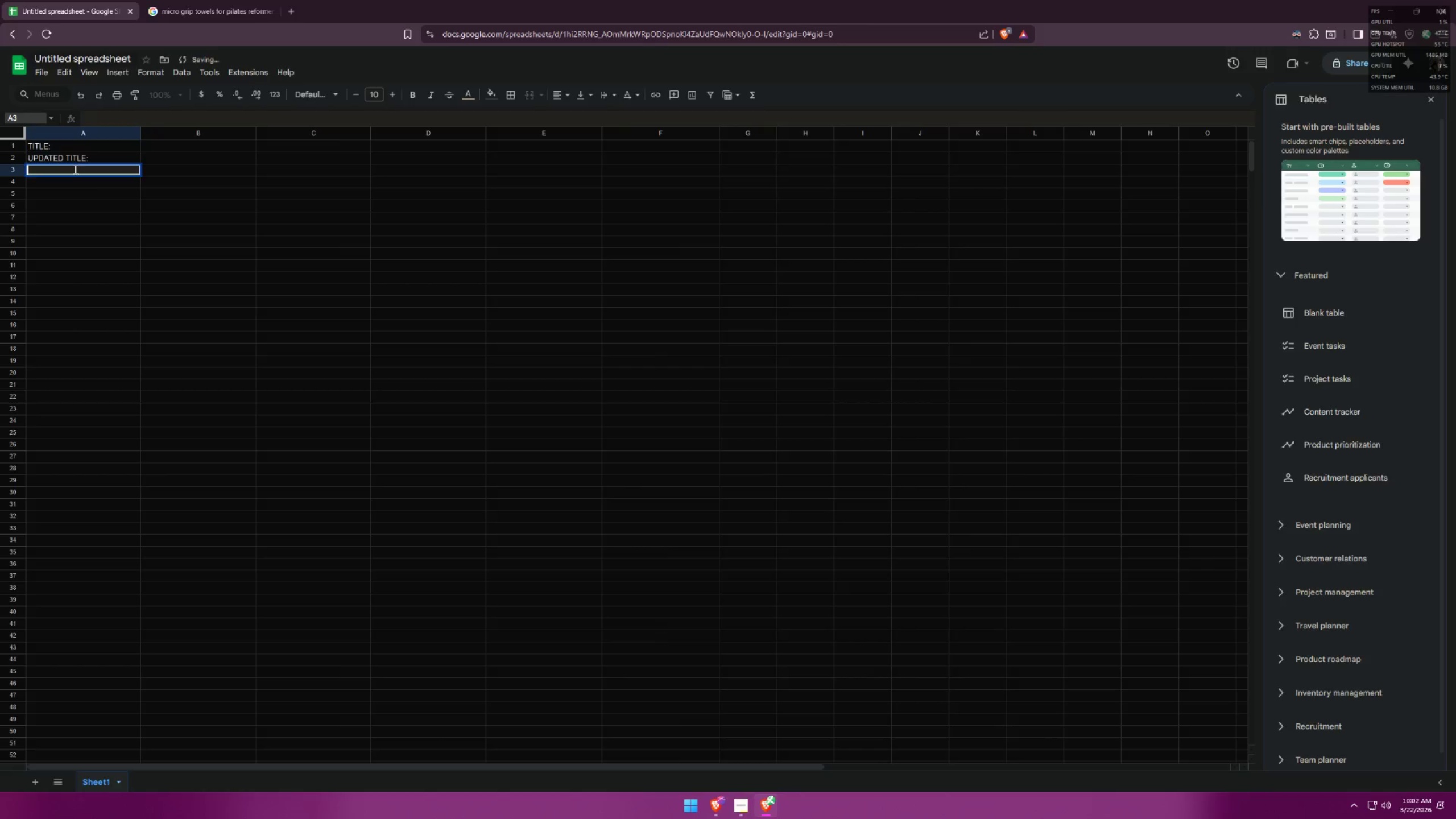 
key(Alt+AltLeft)
 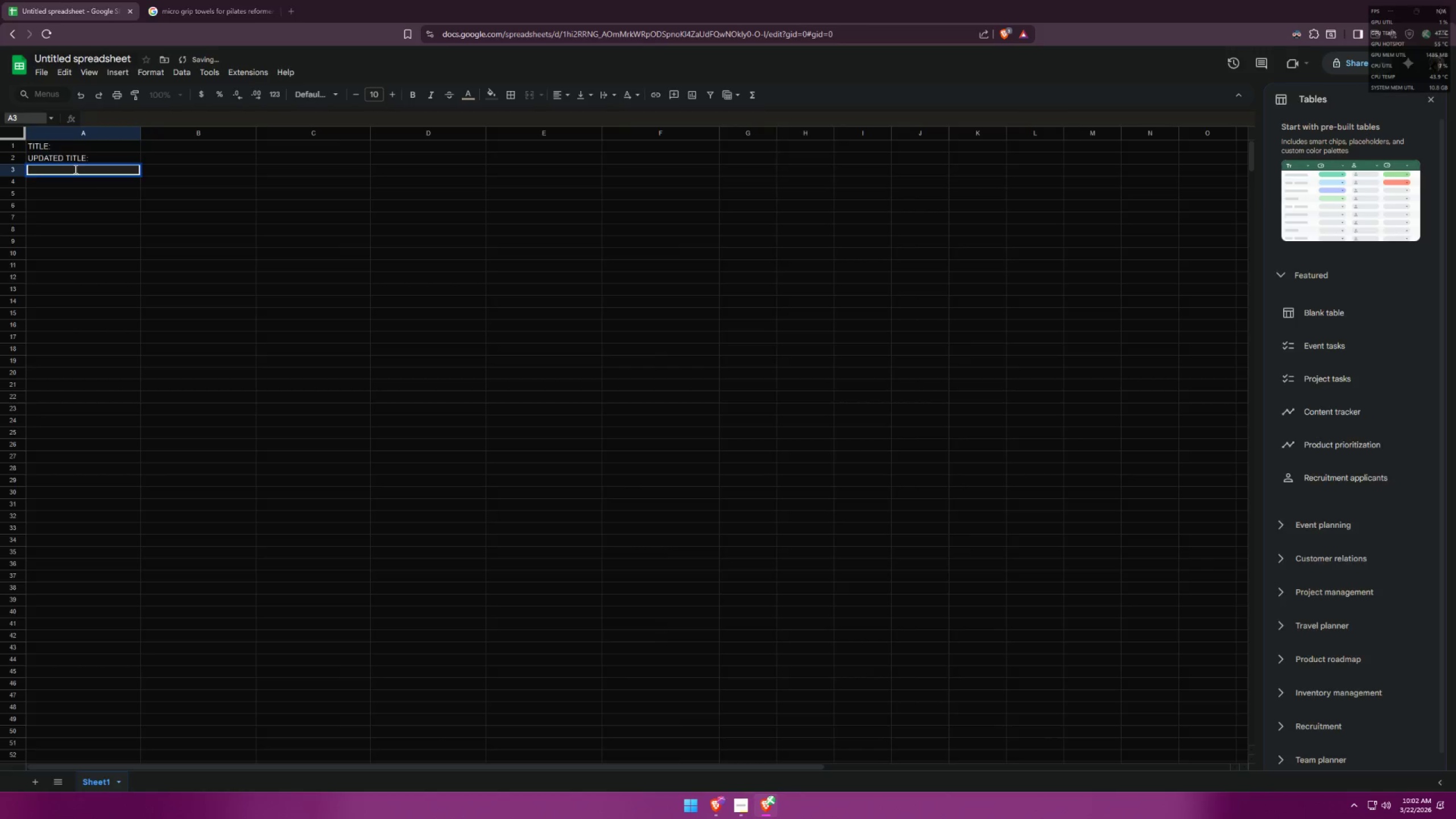 
key(Alt+Tab)